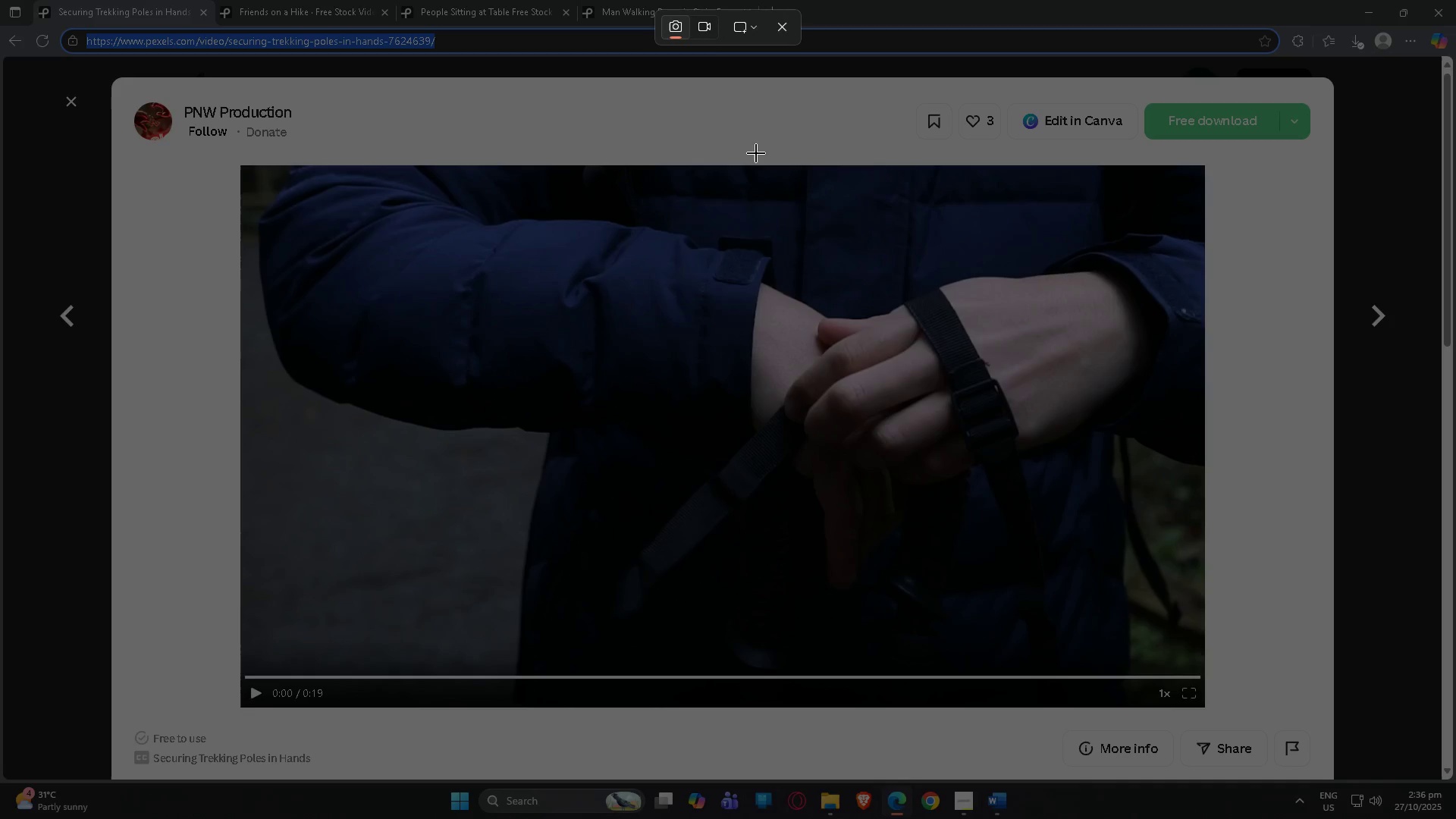 
key(Meta+Shift+S)
 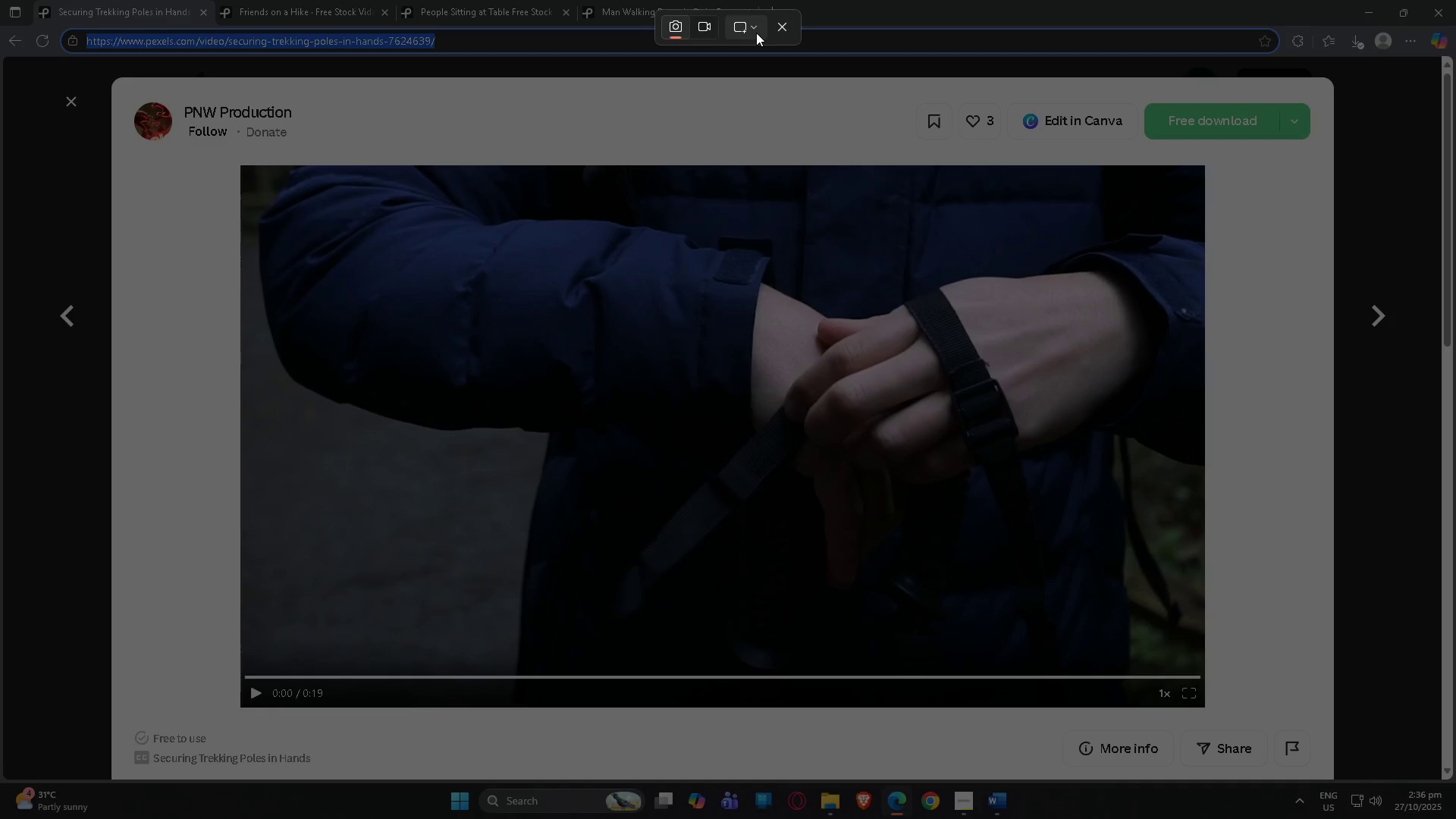 
left_click([756, 33])
 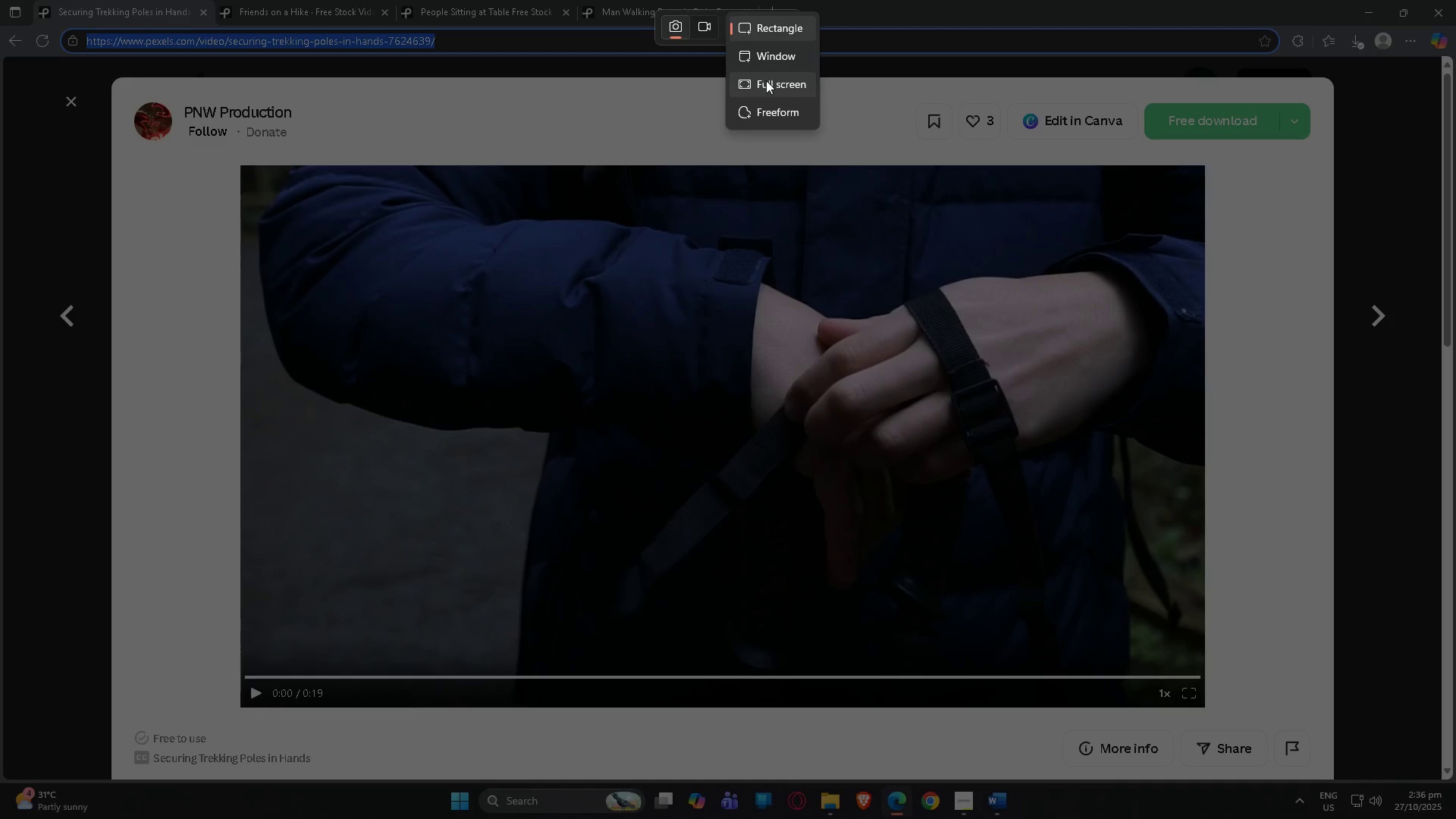 
left_click([766, 80])